 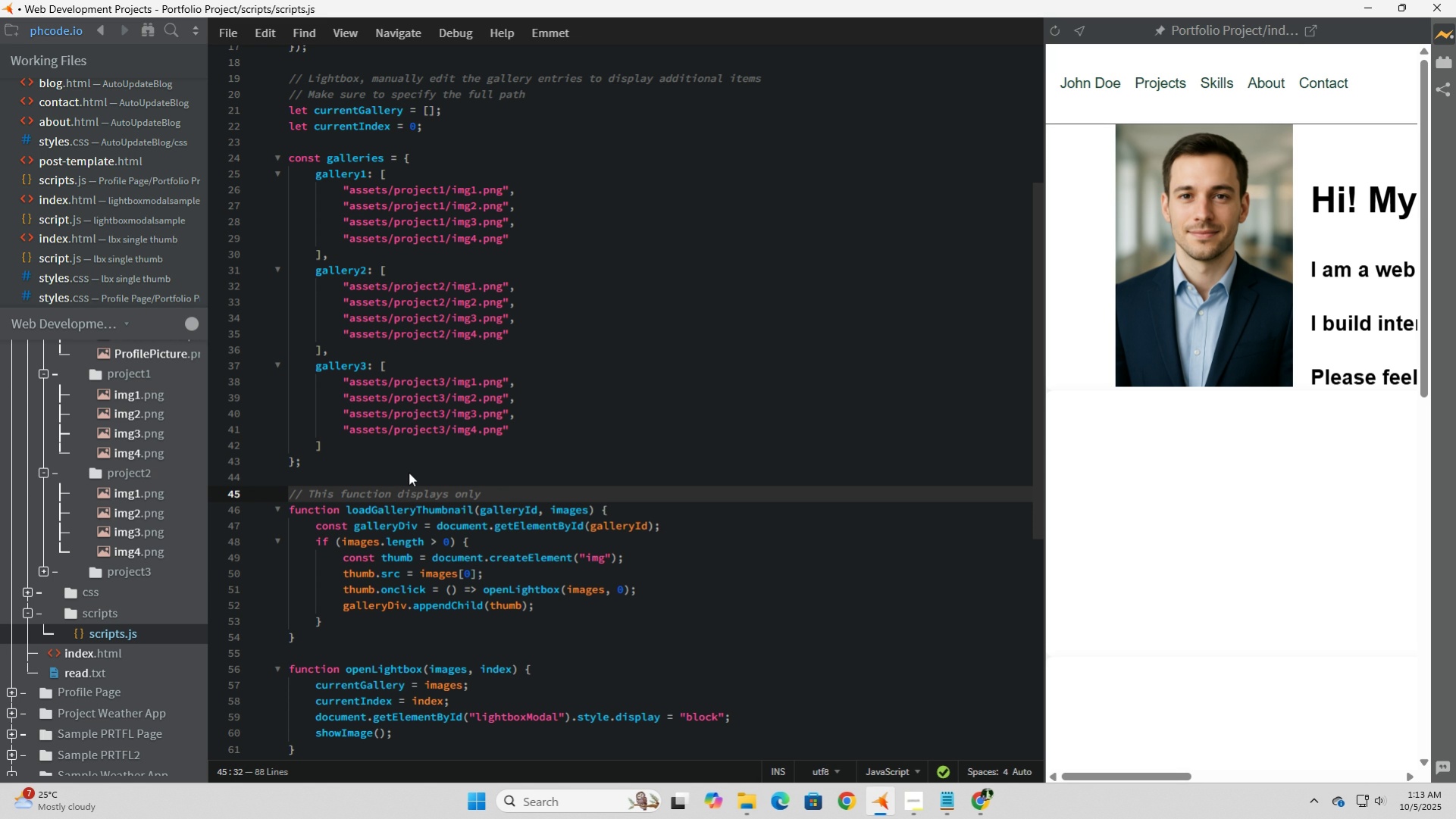 
type(the first image on )
key(Backspace)
key(Backspace)
type(f the fall)
key(Backspace)
key(Backspace)
key(Backspace)
key(Backspace)
type(gallery as thumbnail and will open the fulkl)
key(Backspace)
key(Backspace)
type(ll)
key(Backspace)
key(Backspace)
key(Backspace)
key(Backspace)
key(Backspace)
type(lightbox upon click)
 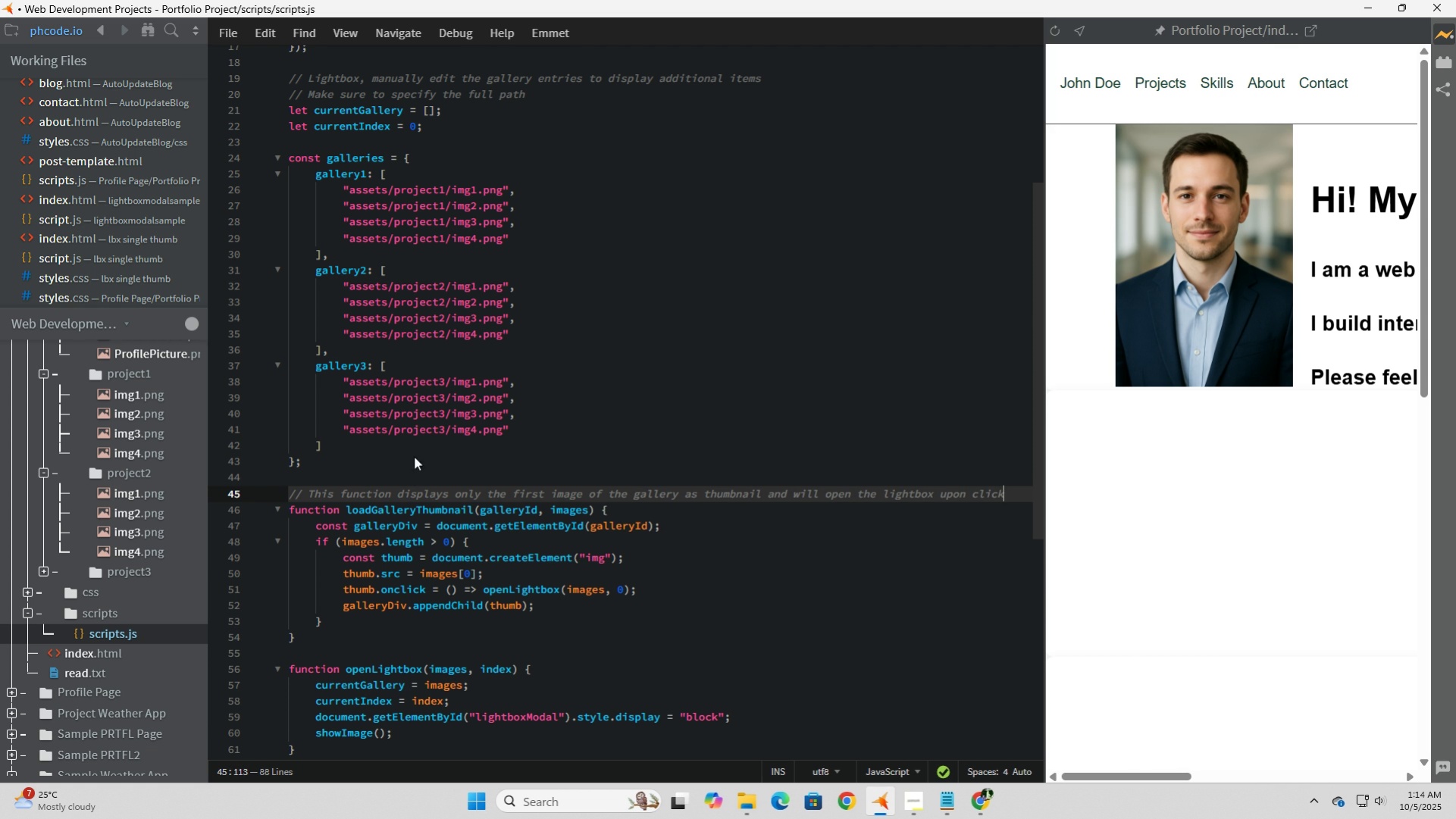 
scroll: coordinate [415, 454], scroll_direction: down, amount: 4.0
 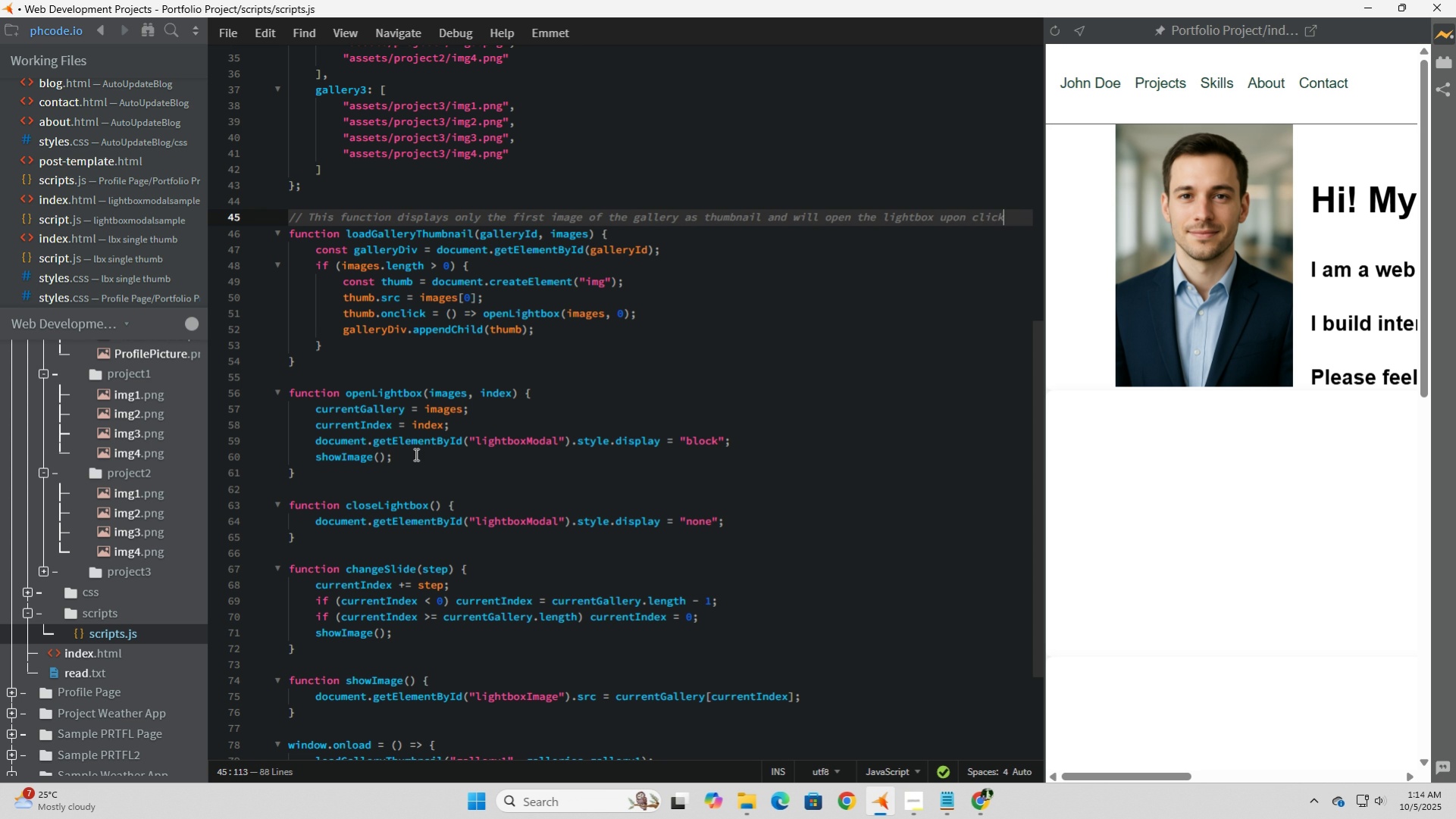 
wait(11.56)
 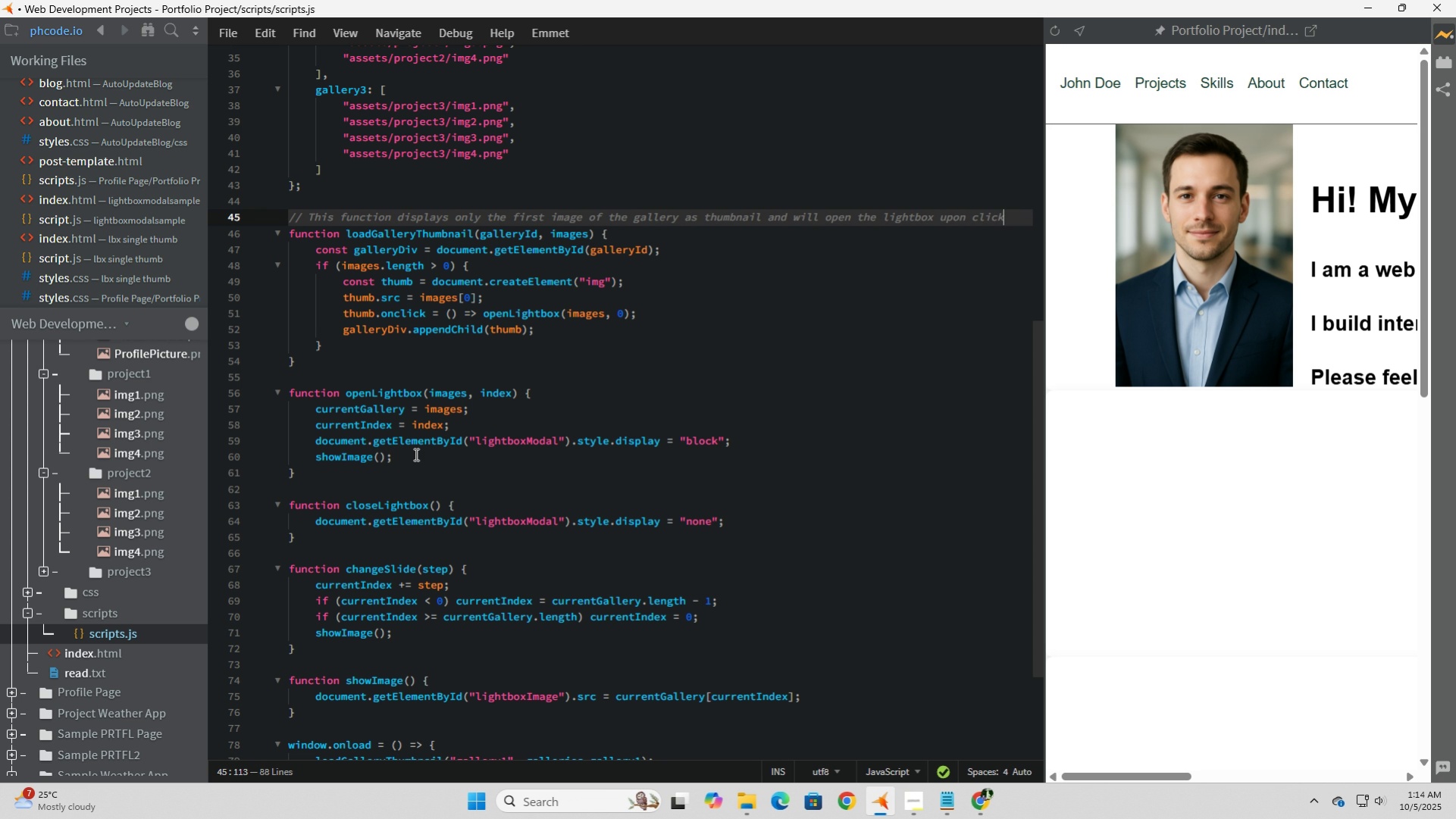 
scroll: coordinate [415, 454], scroll_direction: down, amount: 4.0
 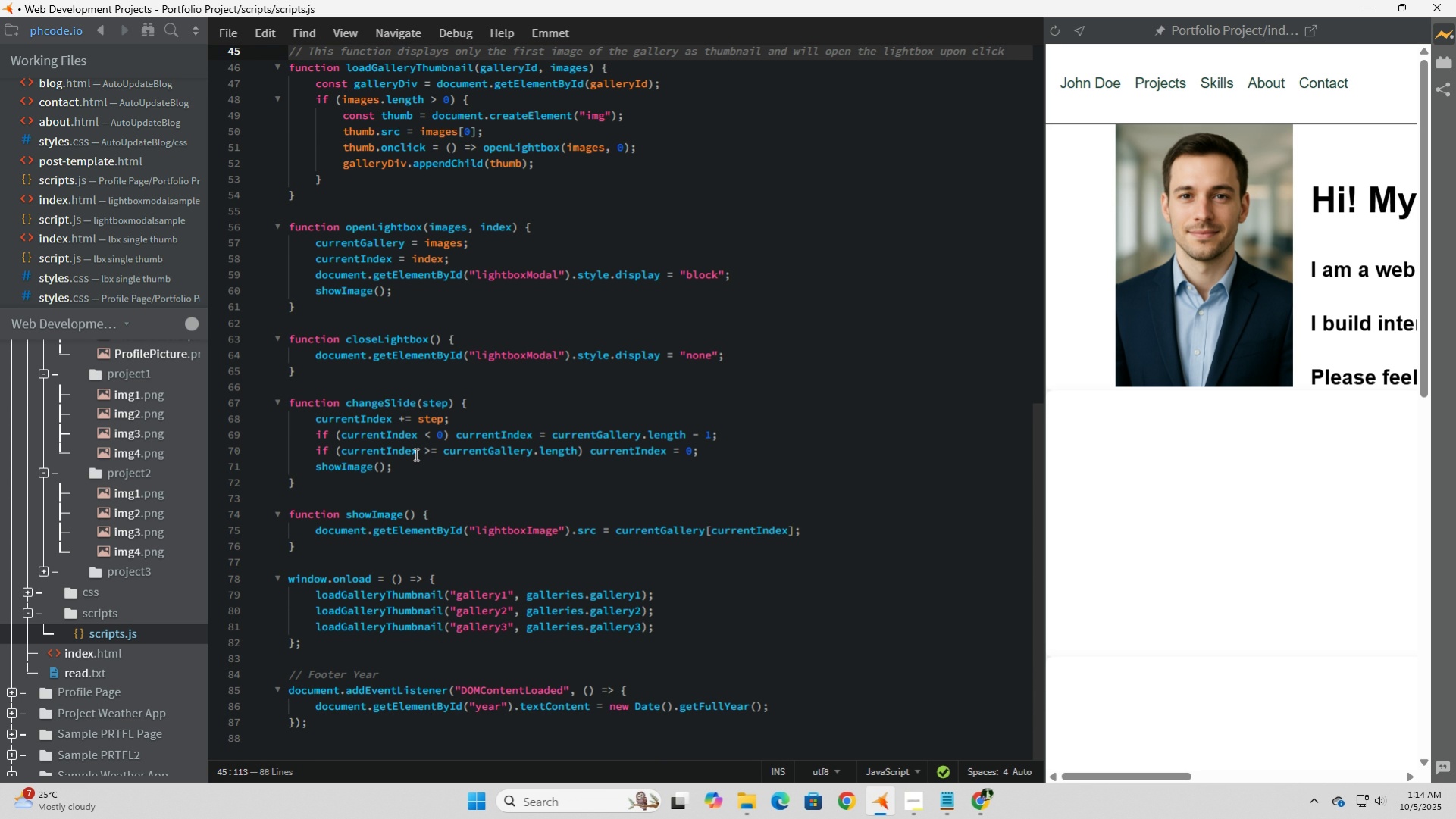 
wait(7.3)
 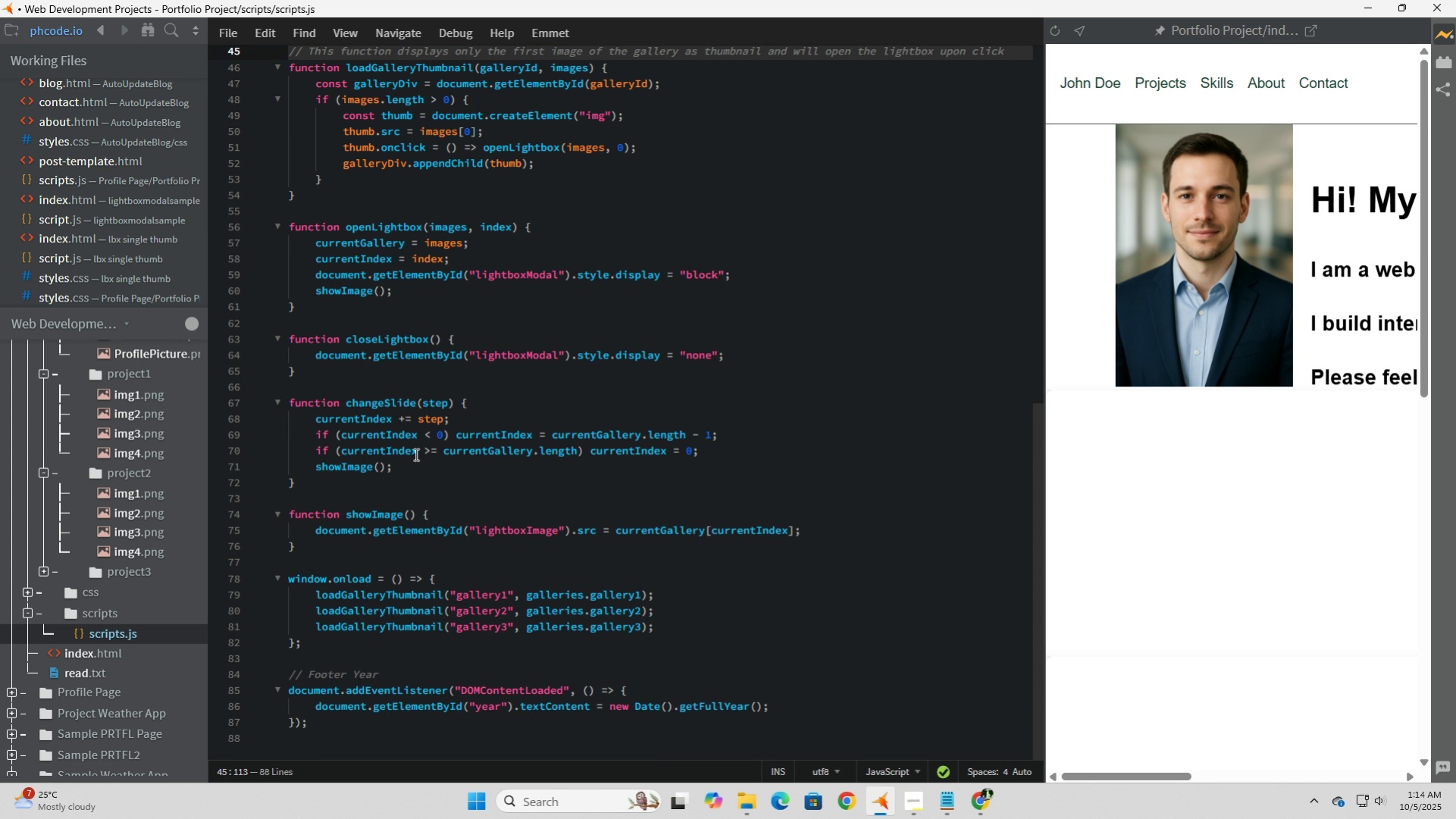 
scroll: coordinate [415, 454], scroll_direction: down, amount: 3.0
 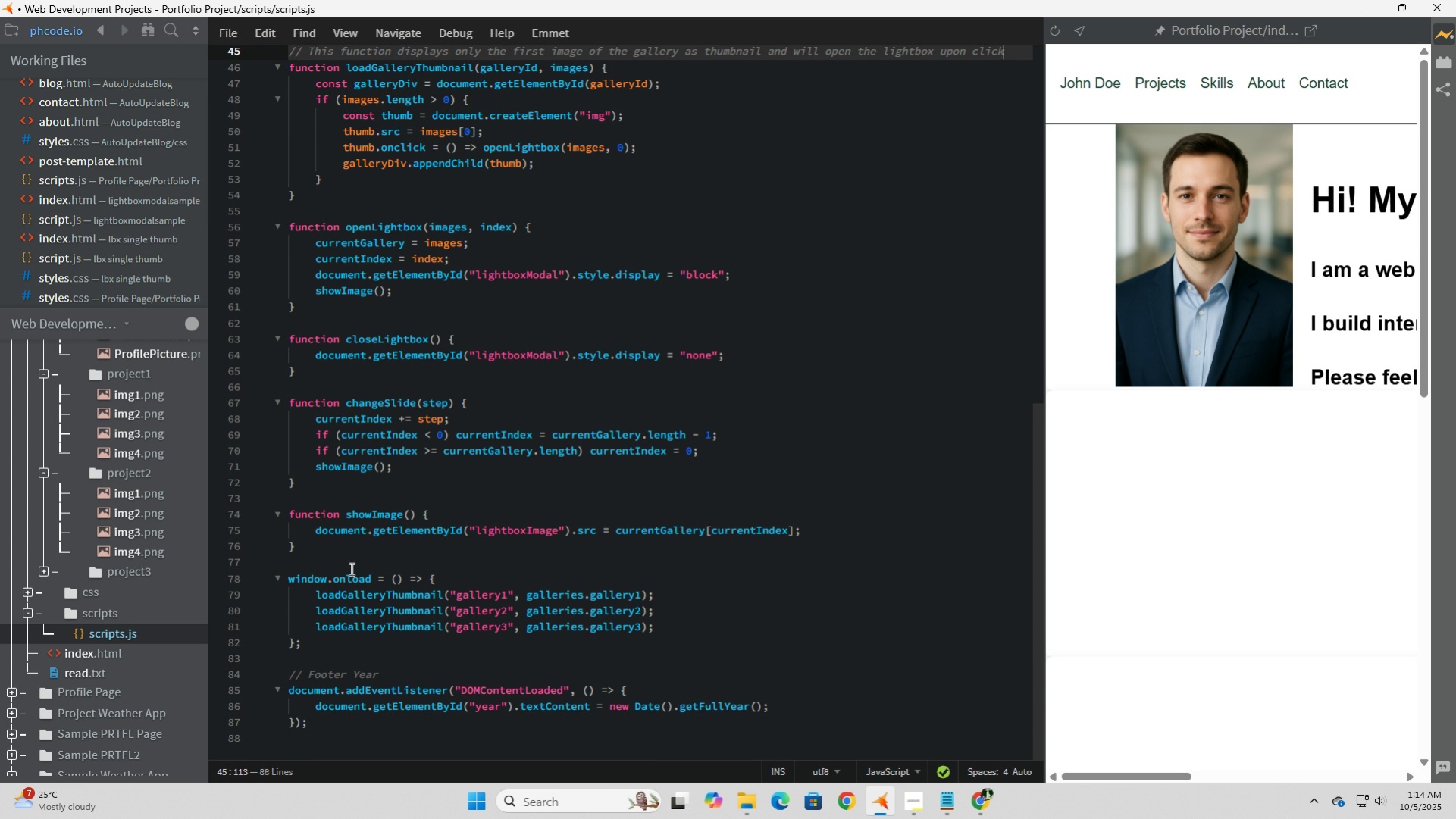 
left_click([350, 566])
 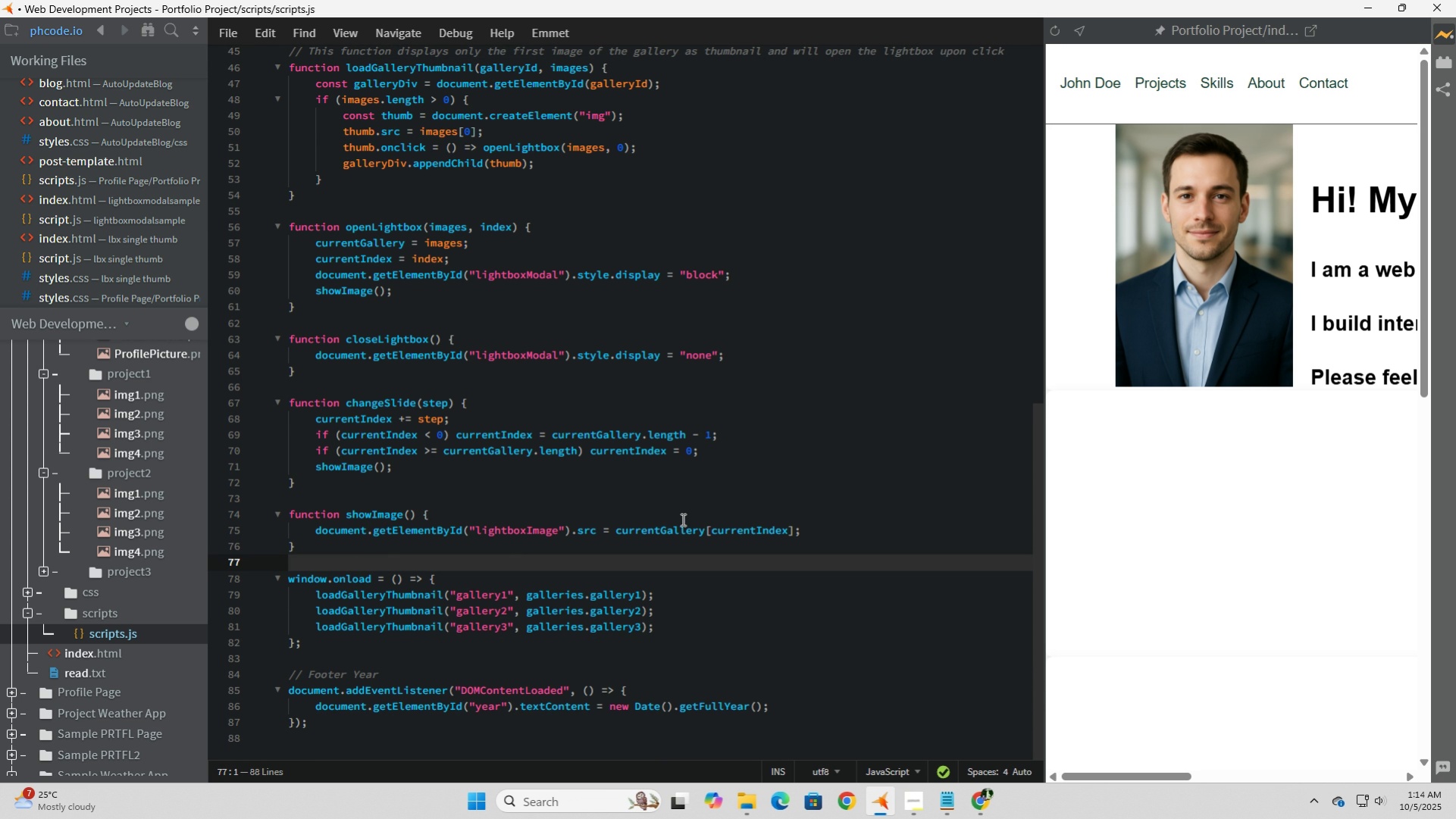 
wait(7.7)
 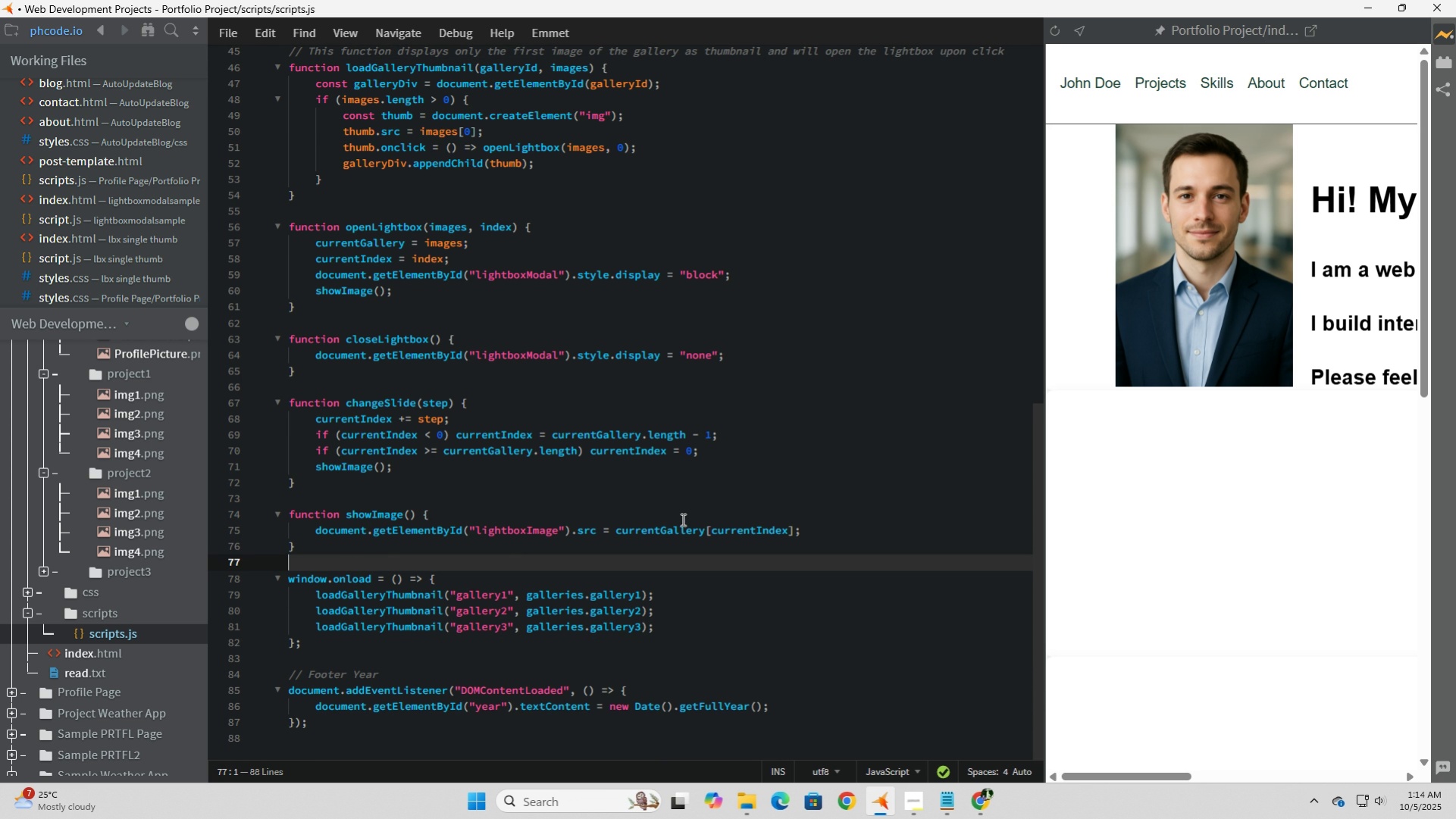 
scroll: coordinate [681, 519], scroll_direction: up, amount: 1.0
 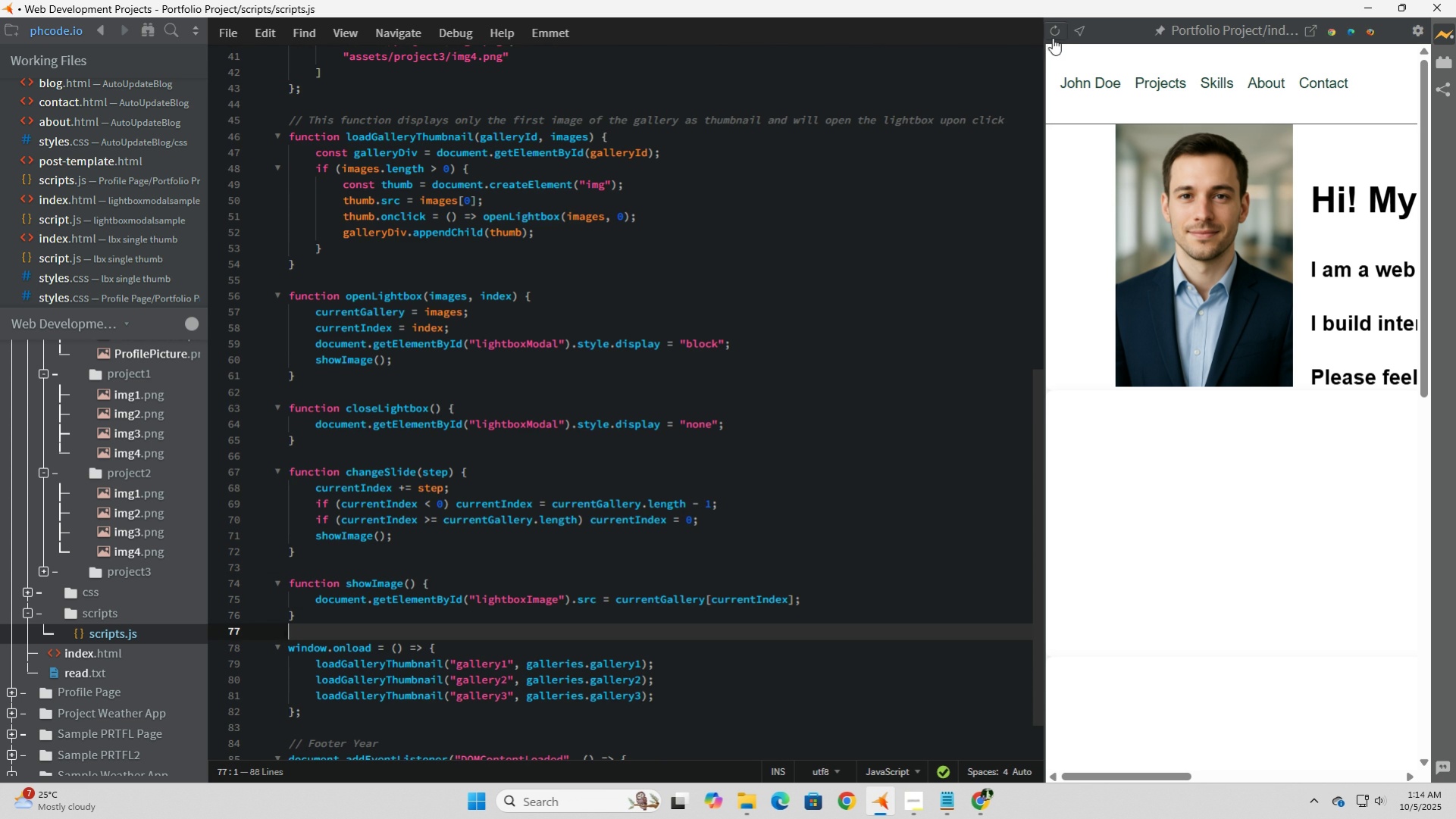 
left_click([1054, 38])
 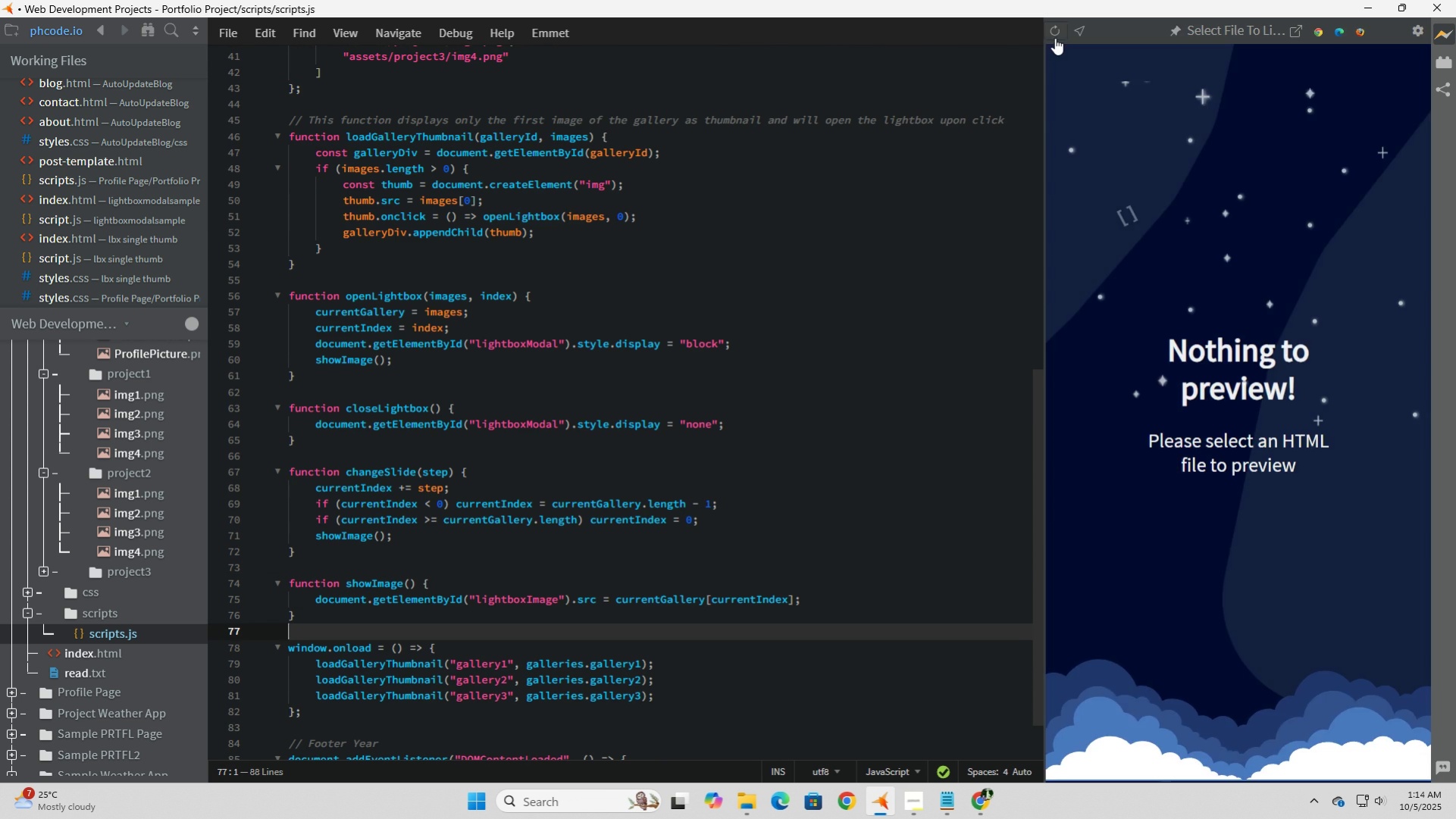 
left_click([1054, 38])
 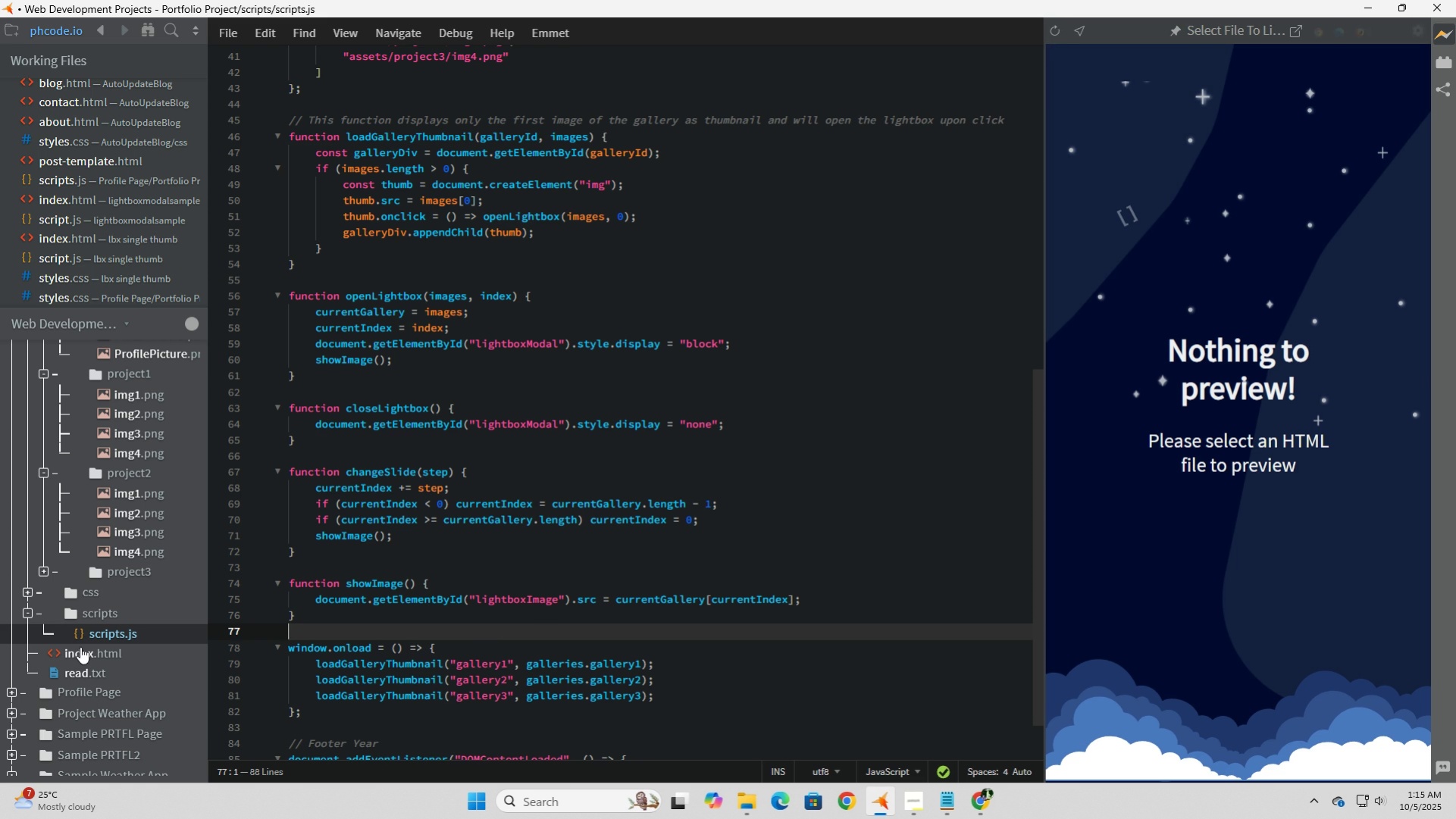 
left_click([80, 646])
 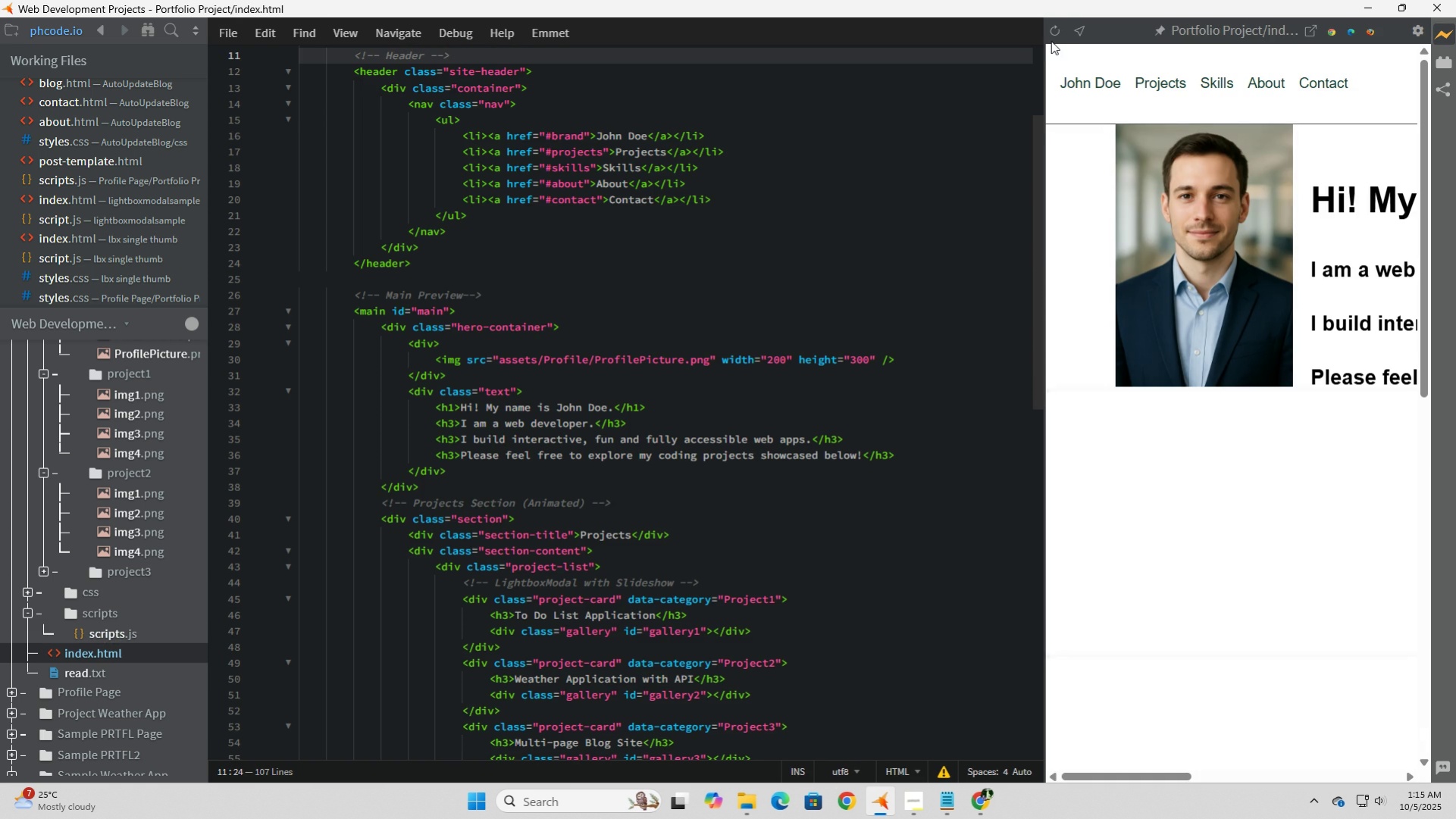 
left_click([1053, 30])
 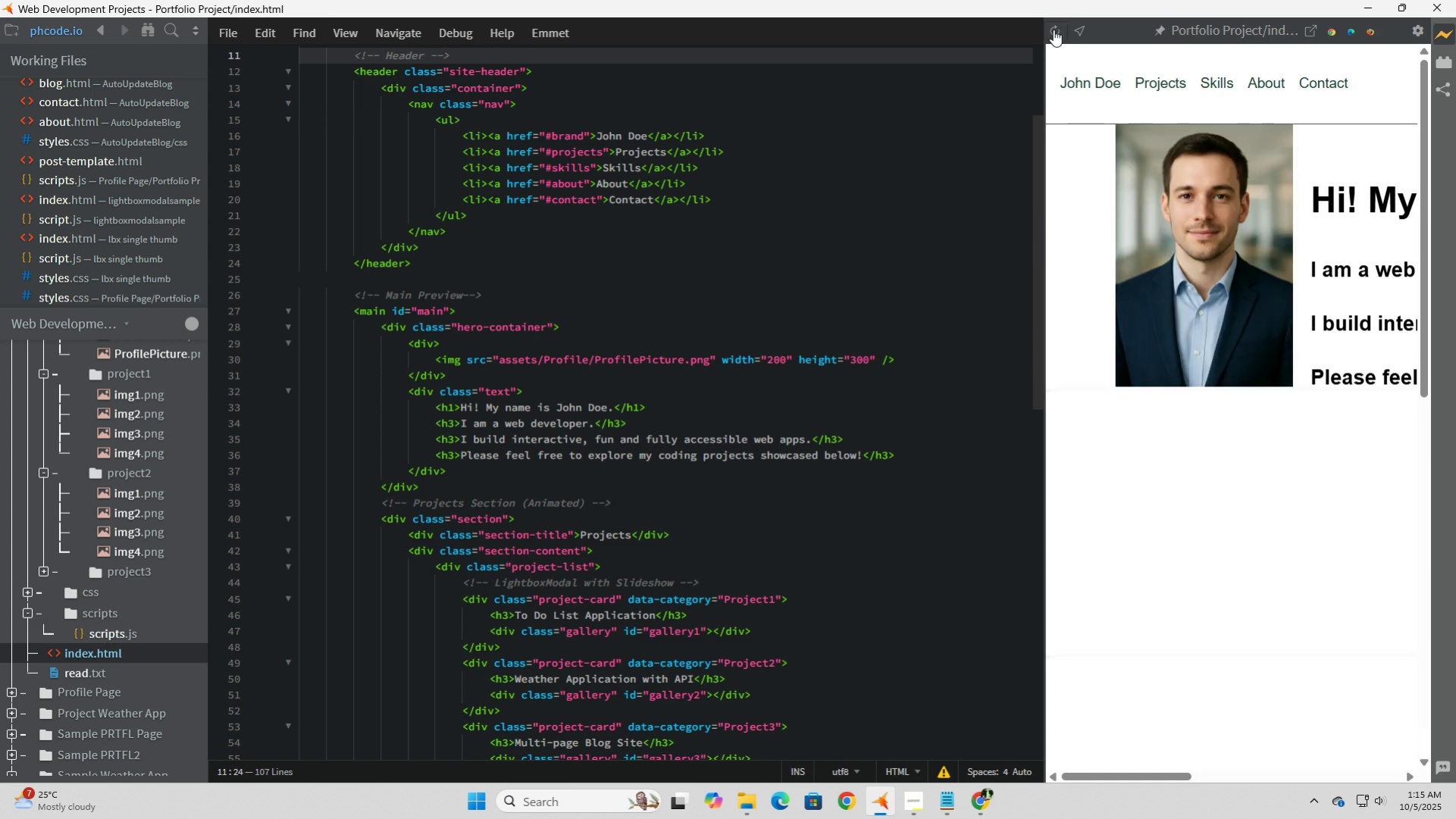 
left_click([1053, 30])
 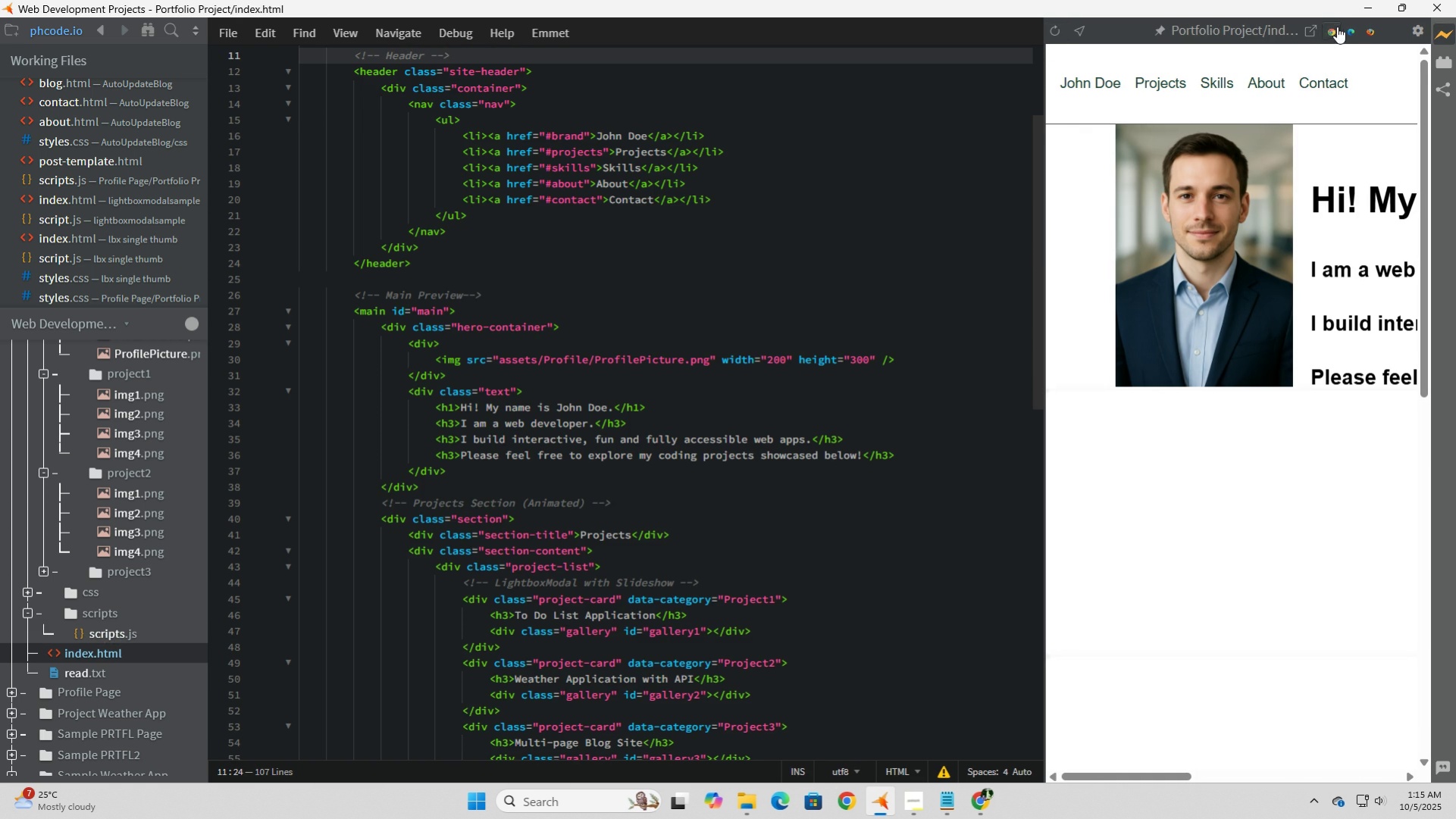 
left_click([1330, 29])
 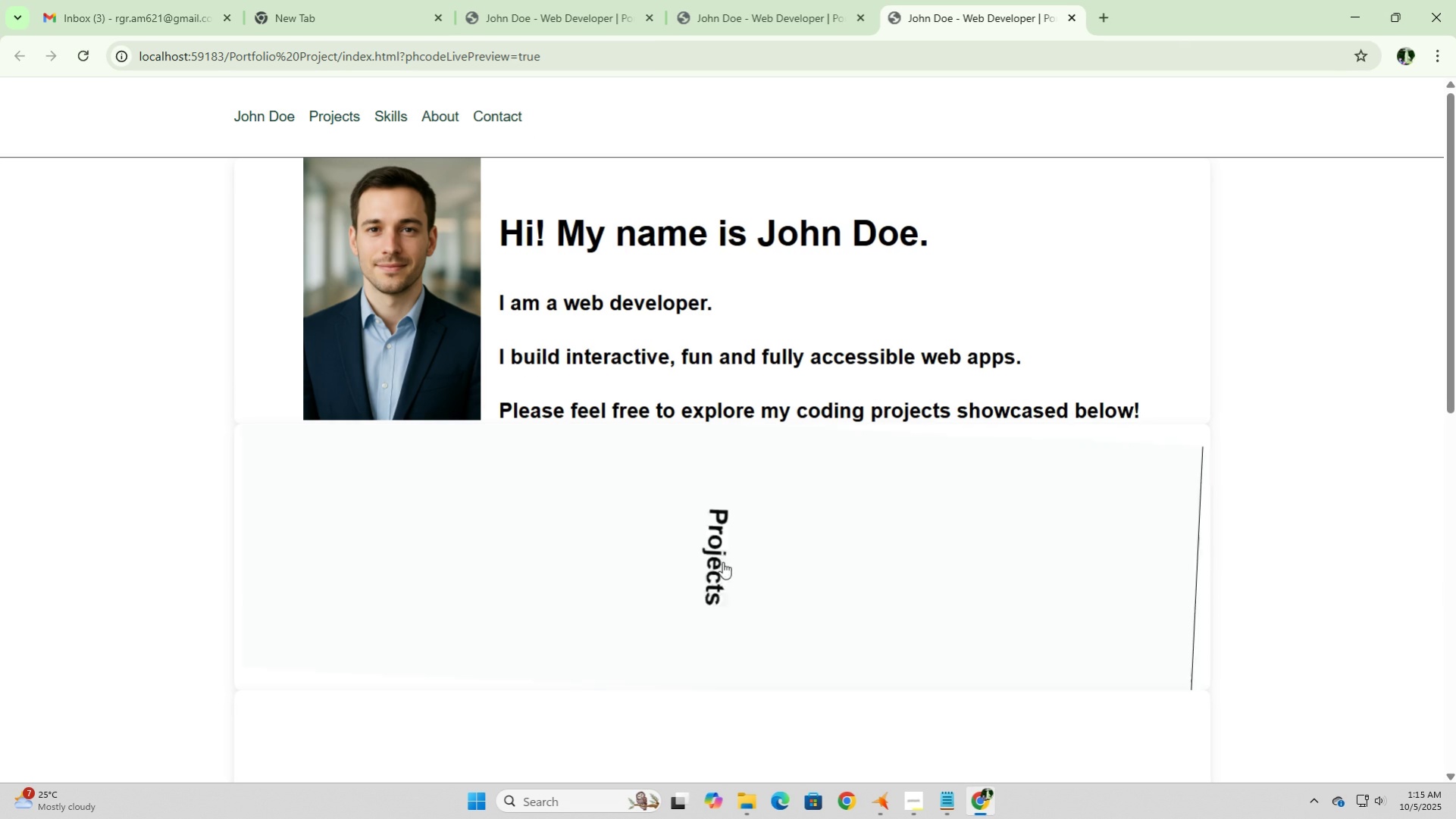 
left_click([722, 561])
 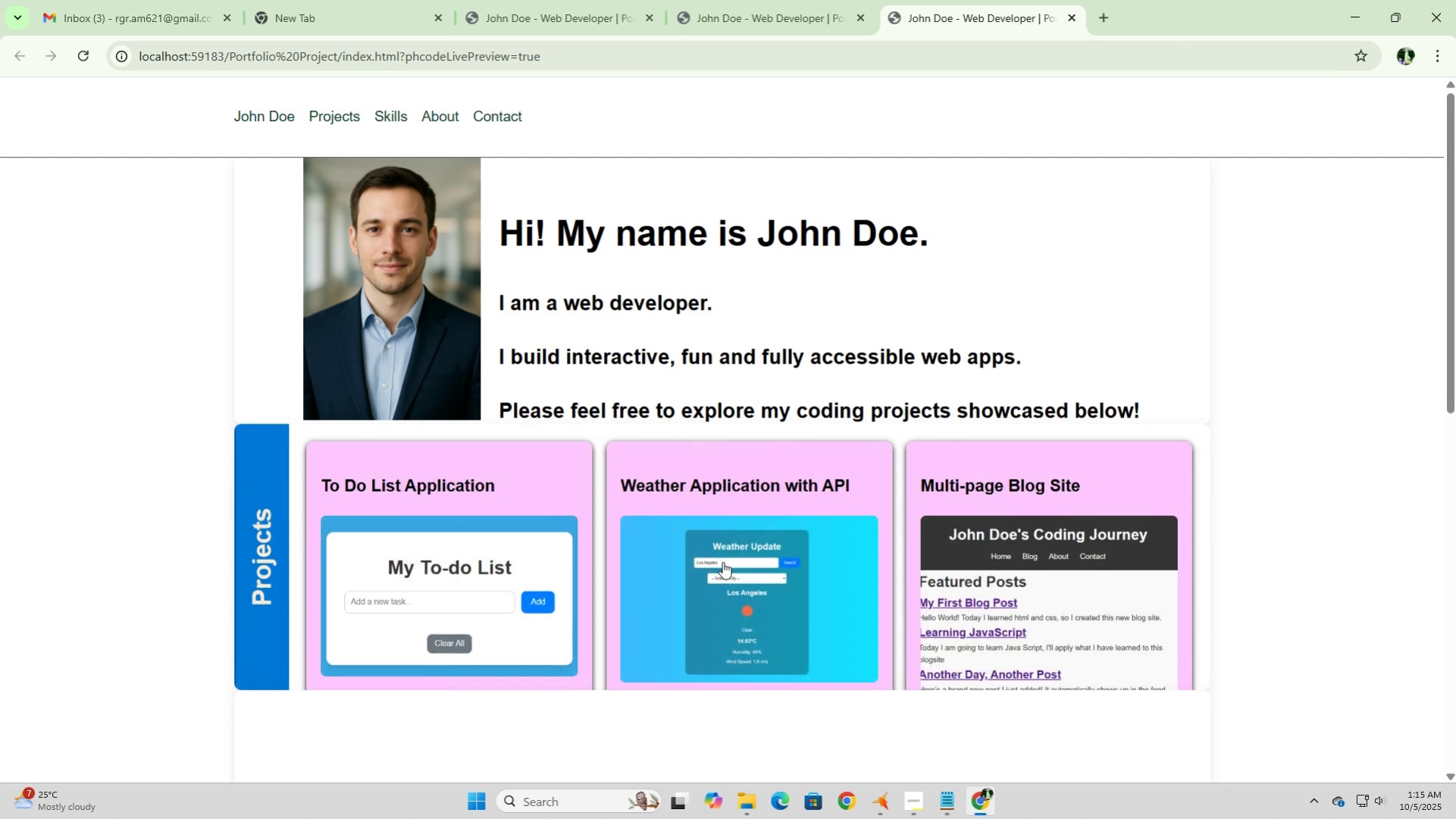 
scroll: coordinate [722, 561], scroll_direction: down, amount: 4.0
 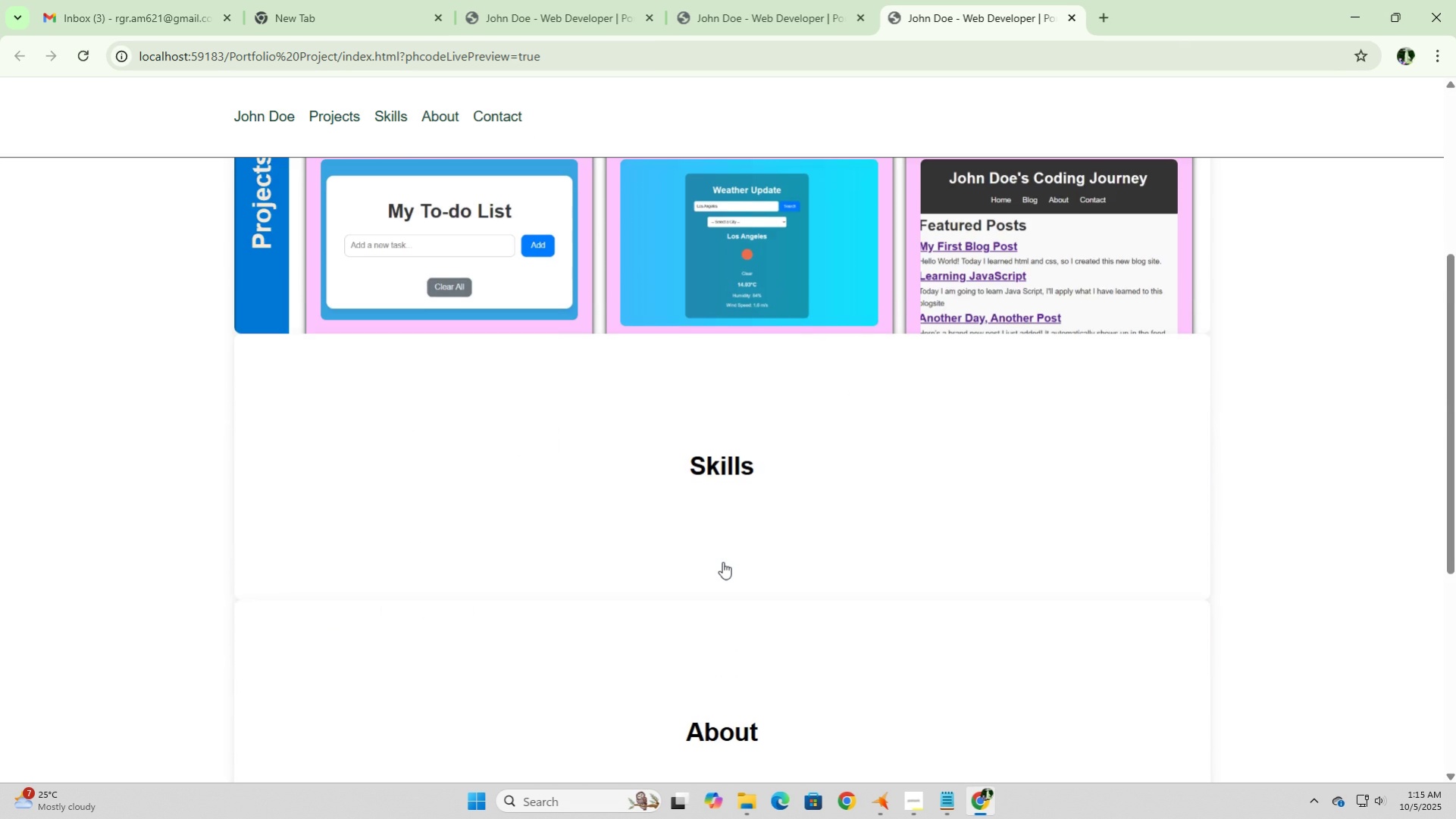 
scroll: coordinate [722, 561], scroll_direction: up, amount: 2.0
 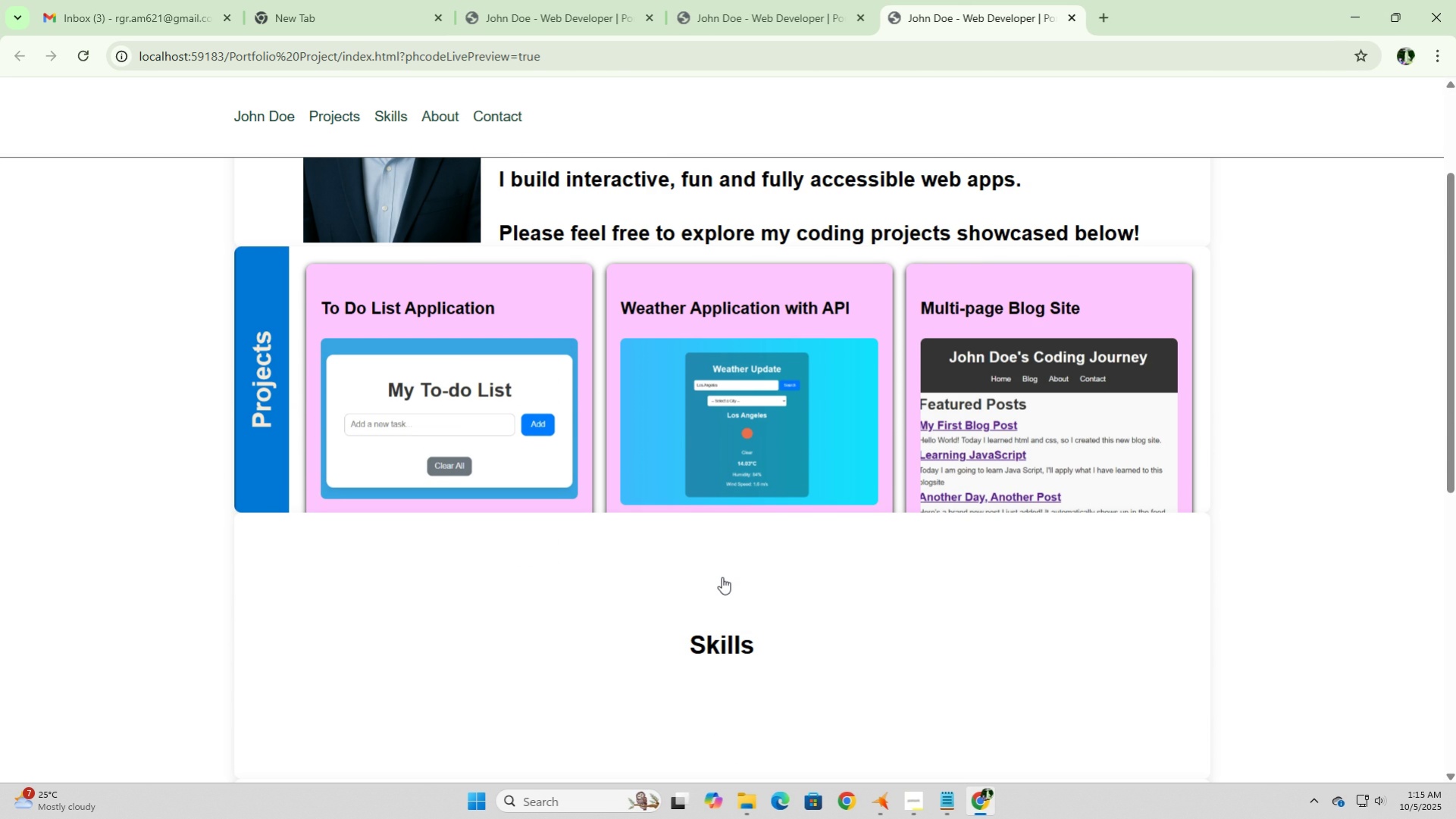 
left_click([736, 639])
 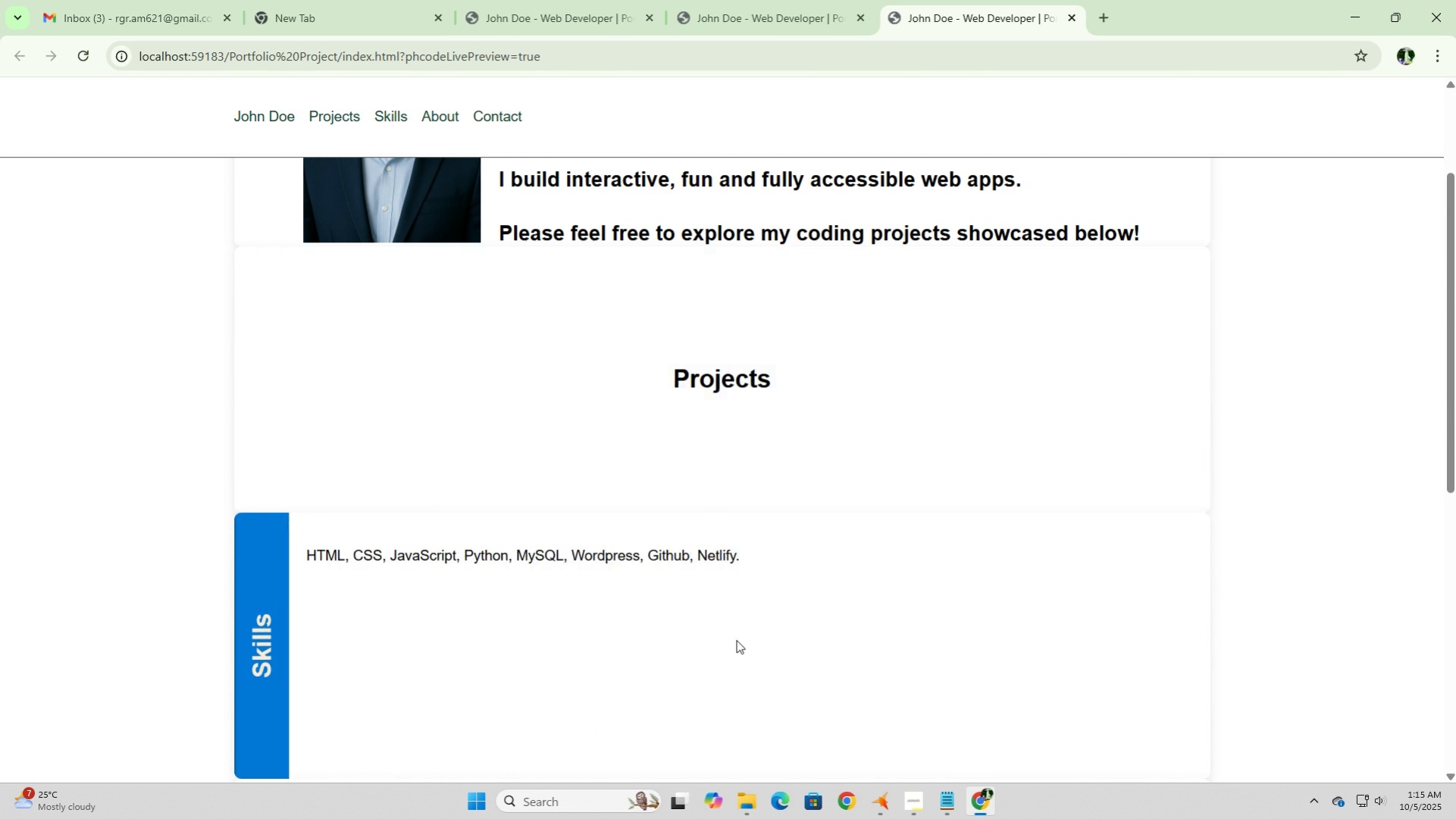 
scroll: coordinate [736, 639], scroll_direction: down, amount: 2.0
 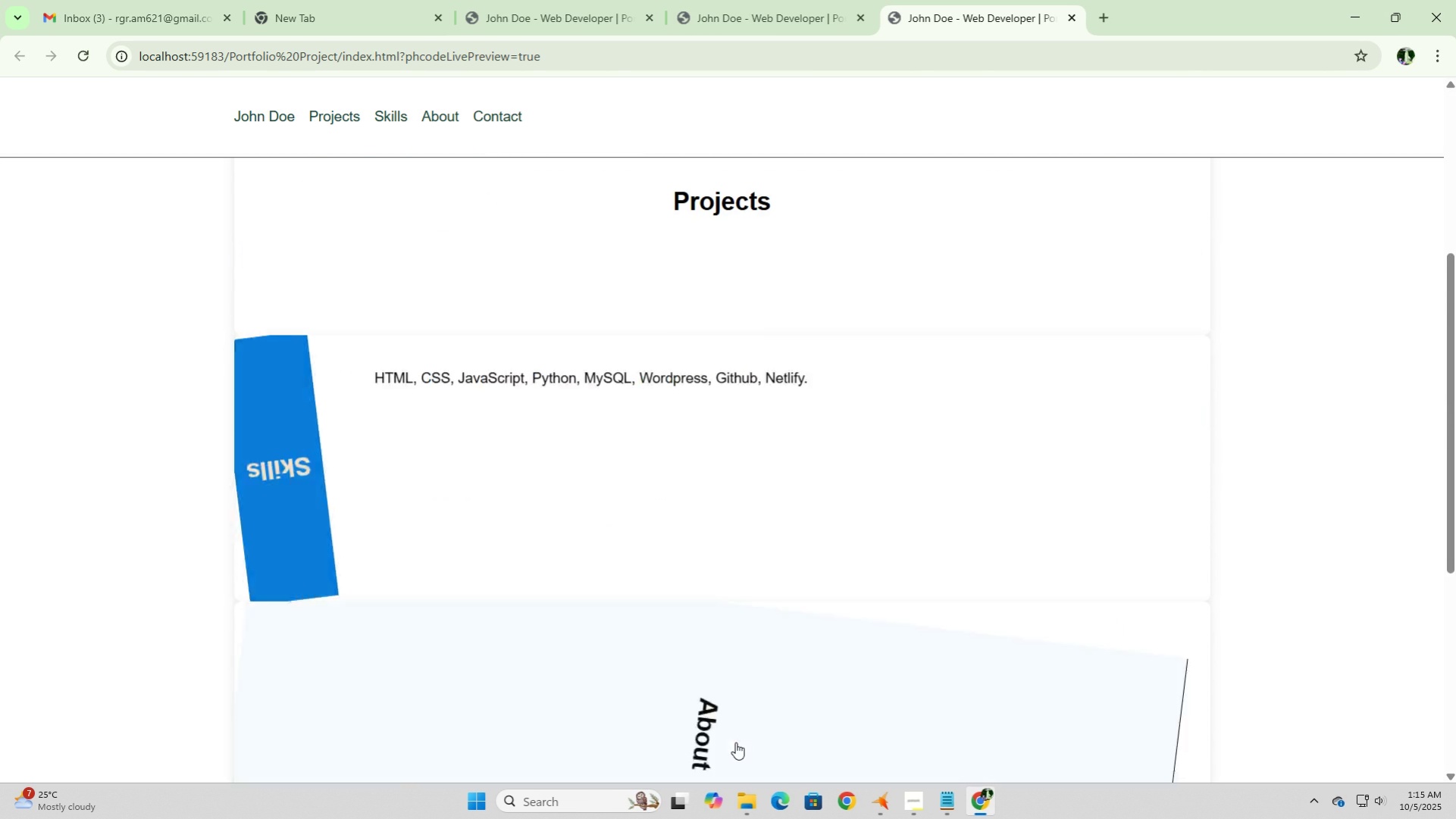 
left_click([736, 742])
 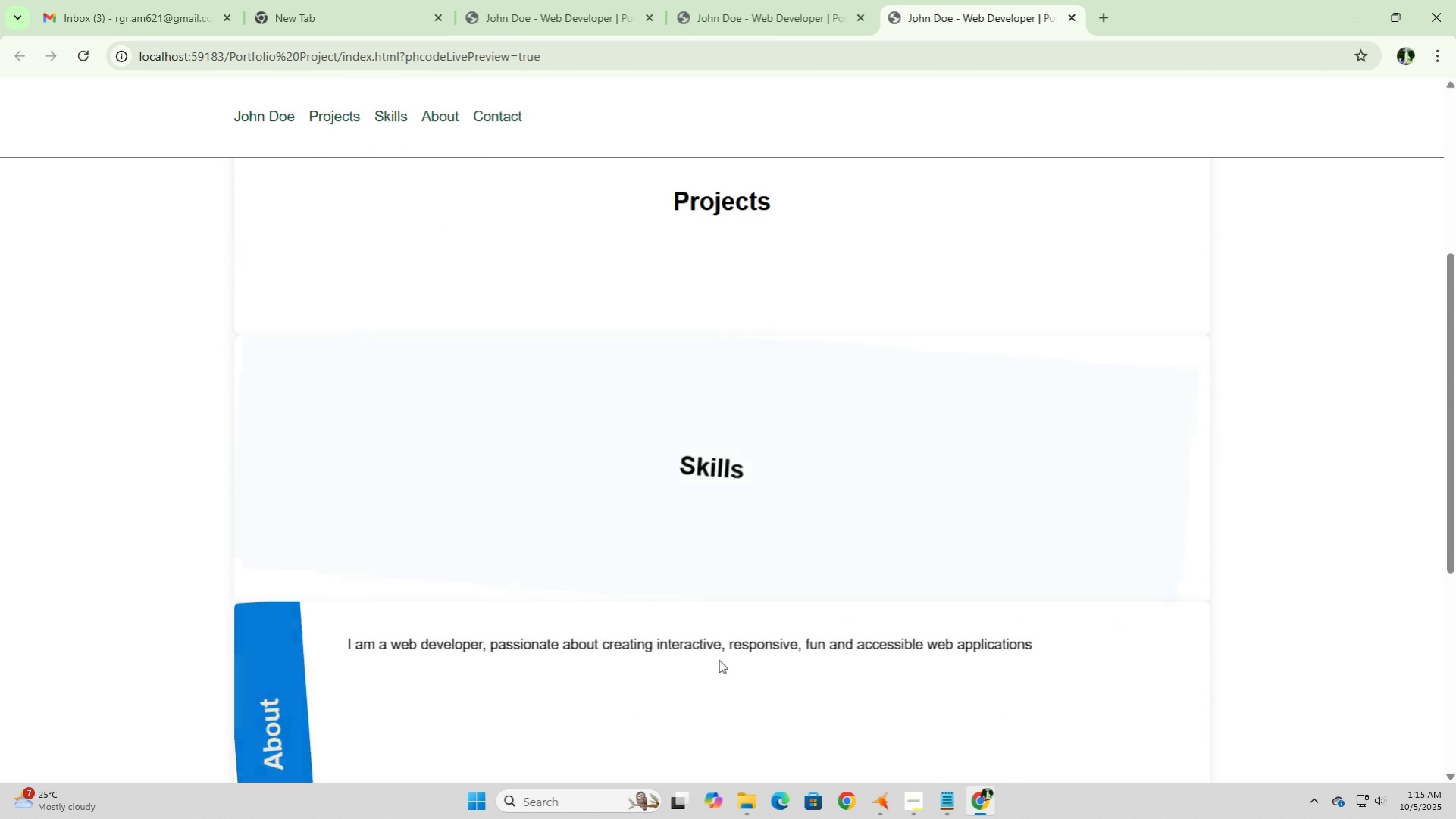 
scroll: coordinate [647, 671], scroll_direction: down, amount: 9.0
 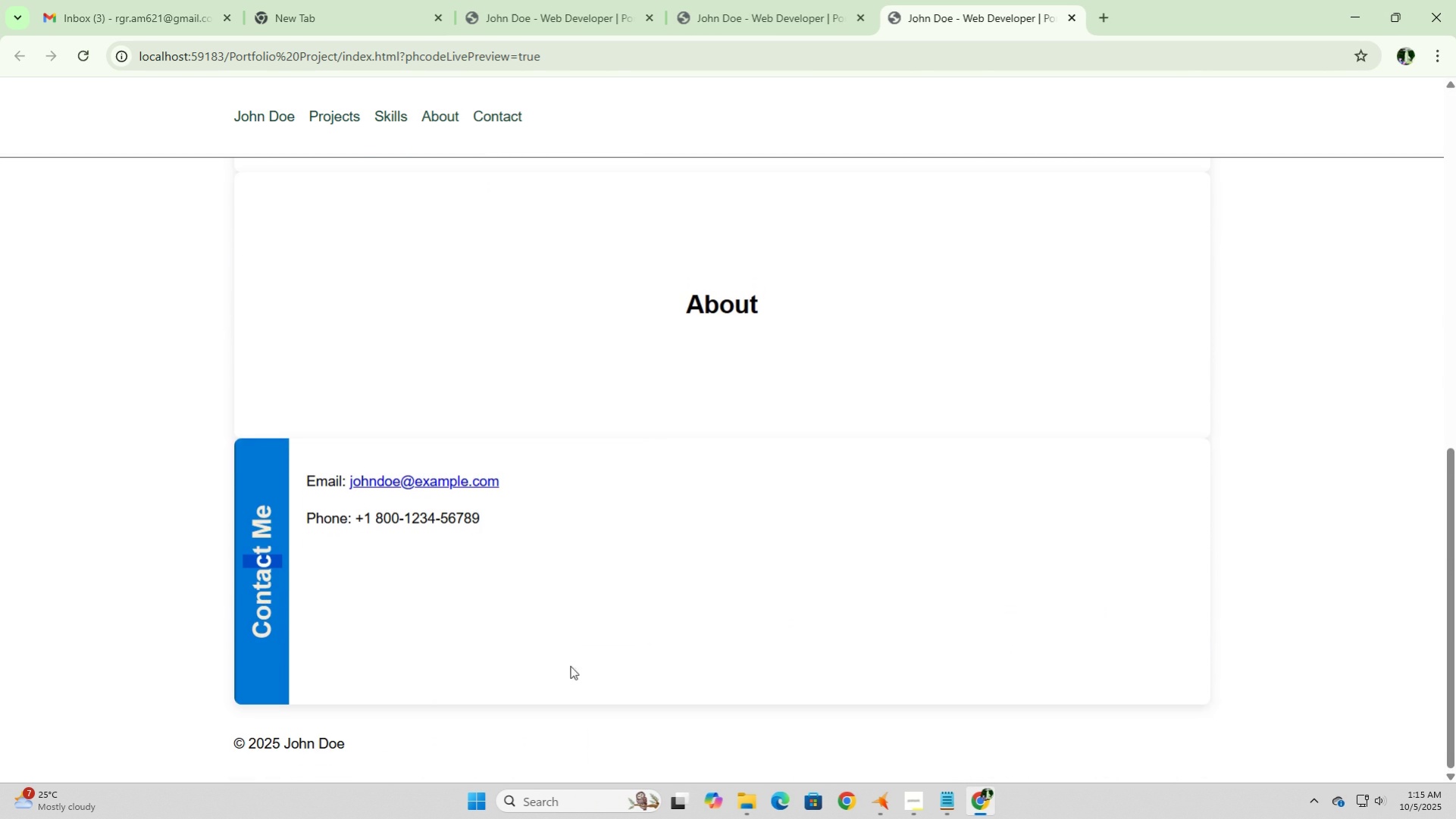 
scroll: coordinate [524, 649], scroll_direction: up, amount: 17.0
 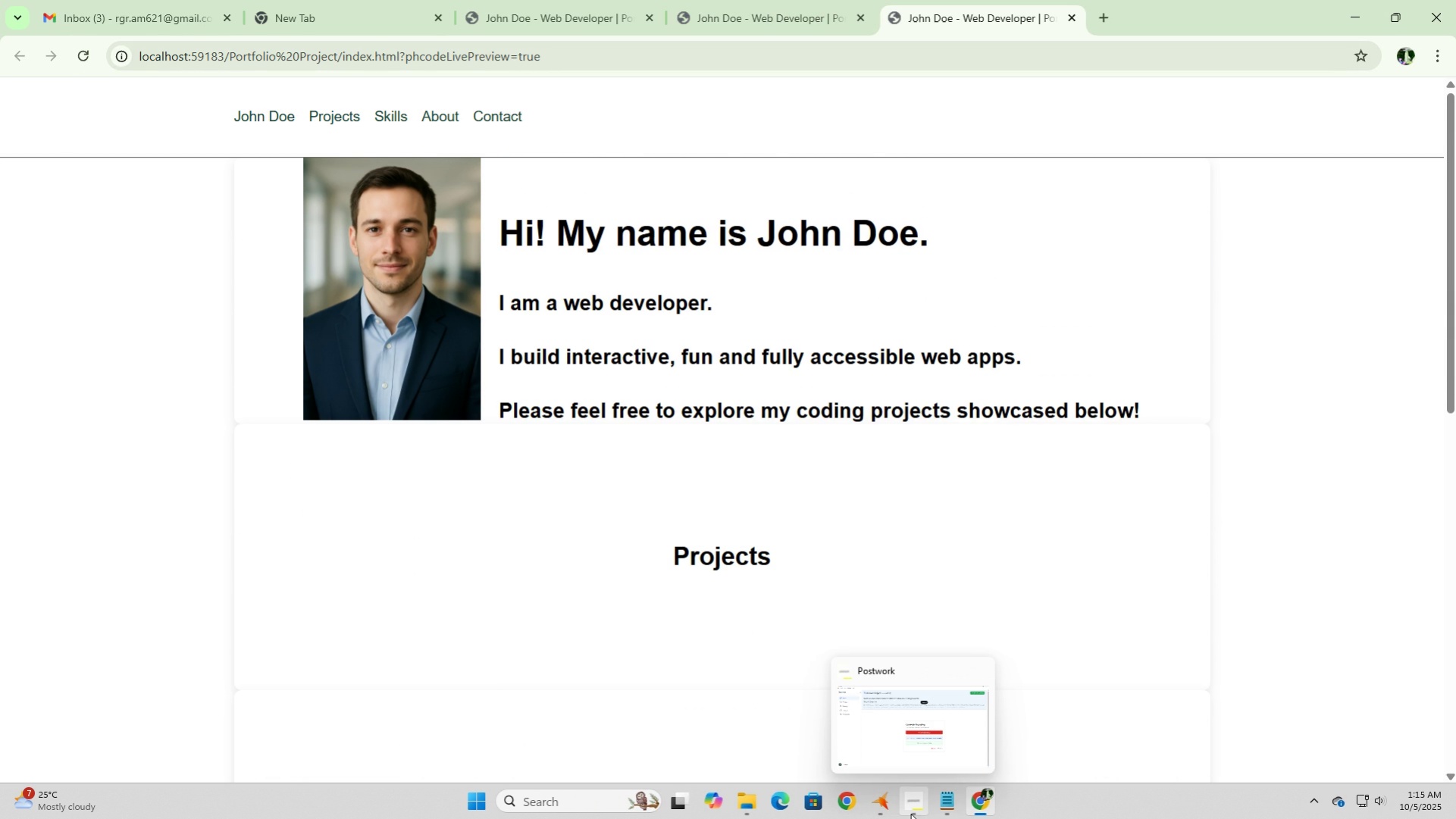 
wait(5.55)
 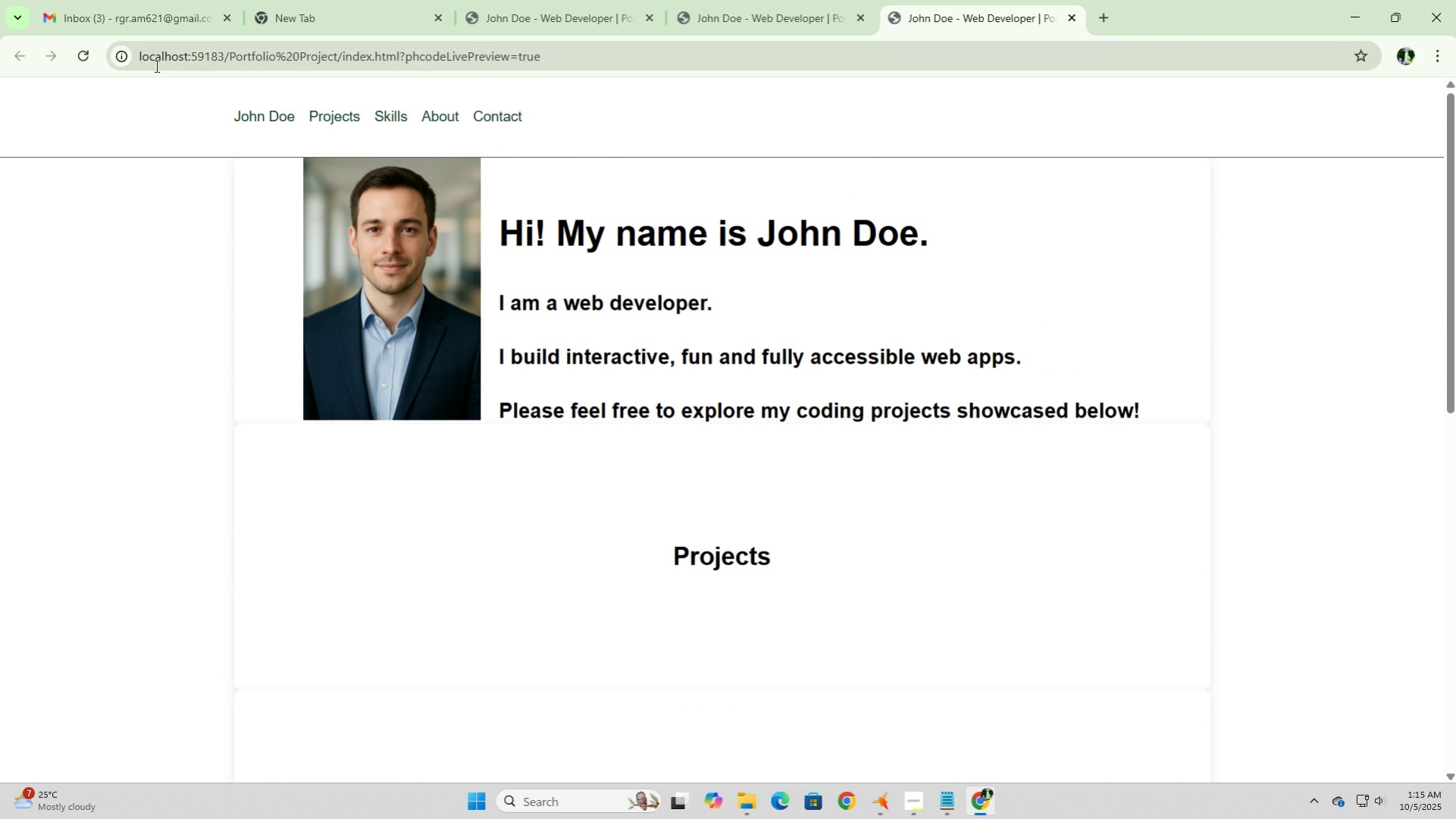 
left_click([878, 796])
 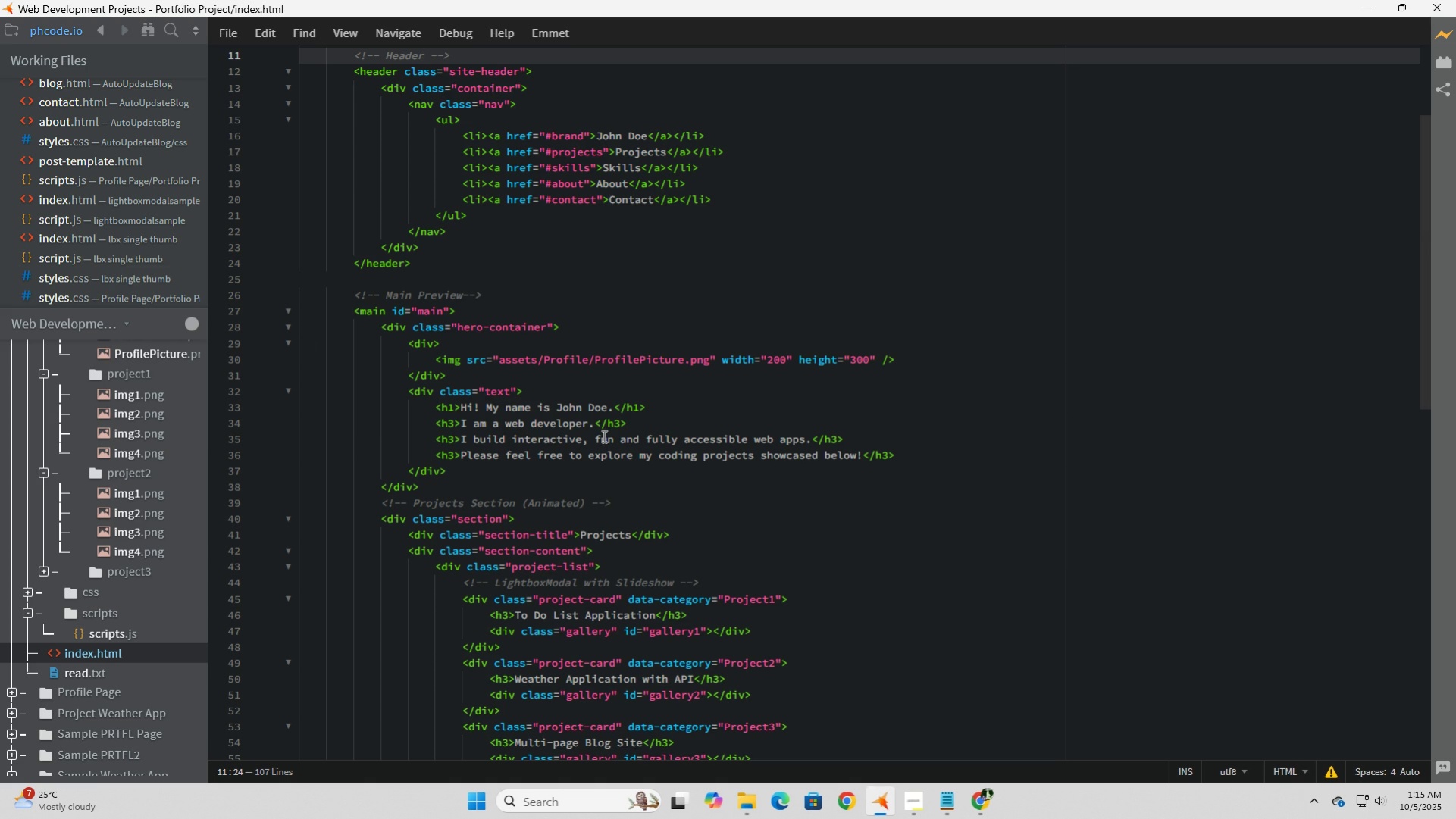 
scroll: coordinate [683, 473], scroll_direction: up, amount: 8.0
 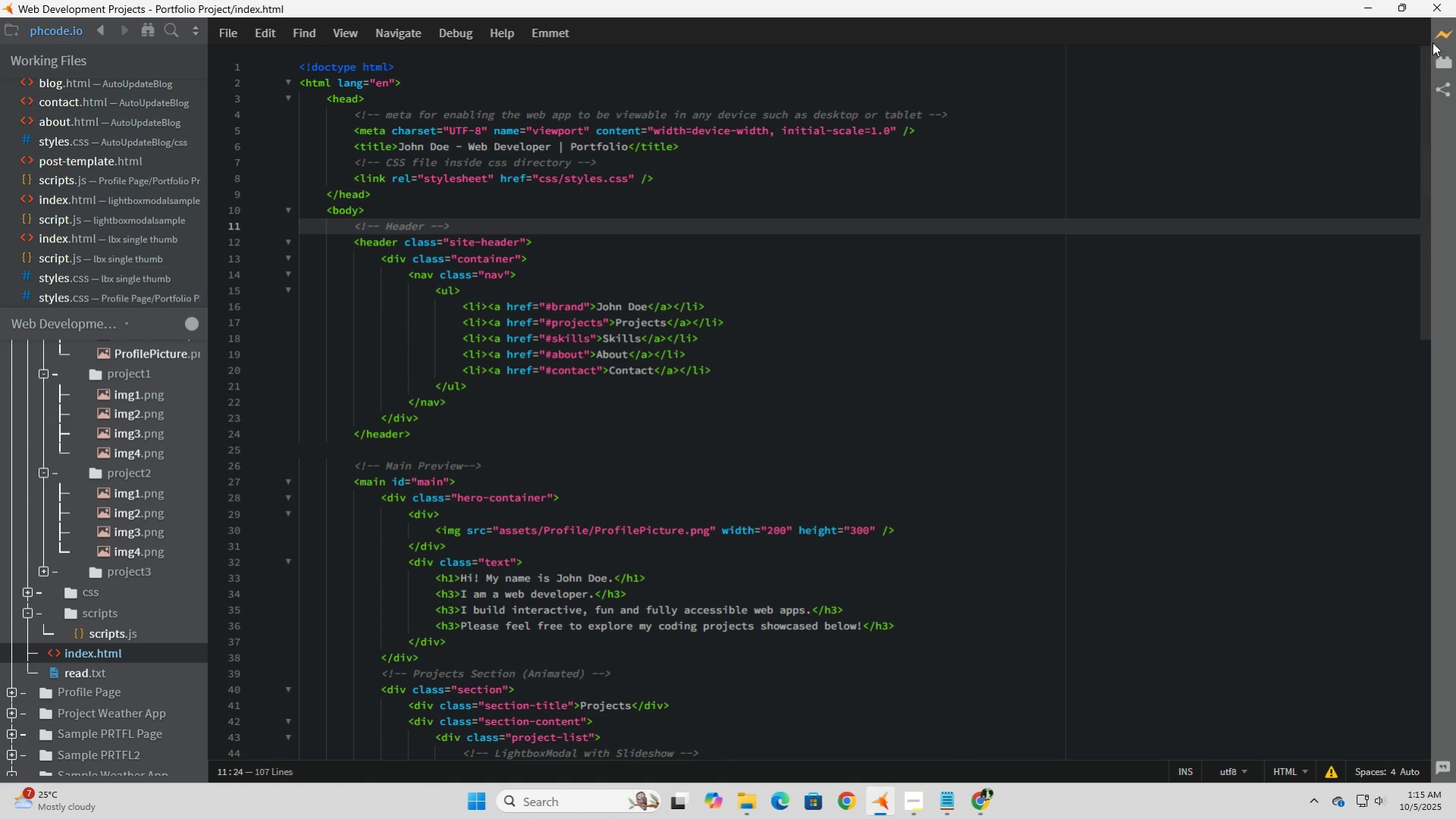 
left_click([1445, 31])
 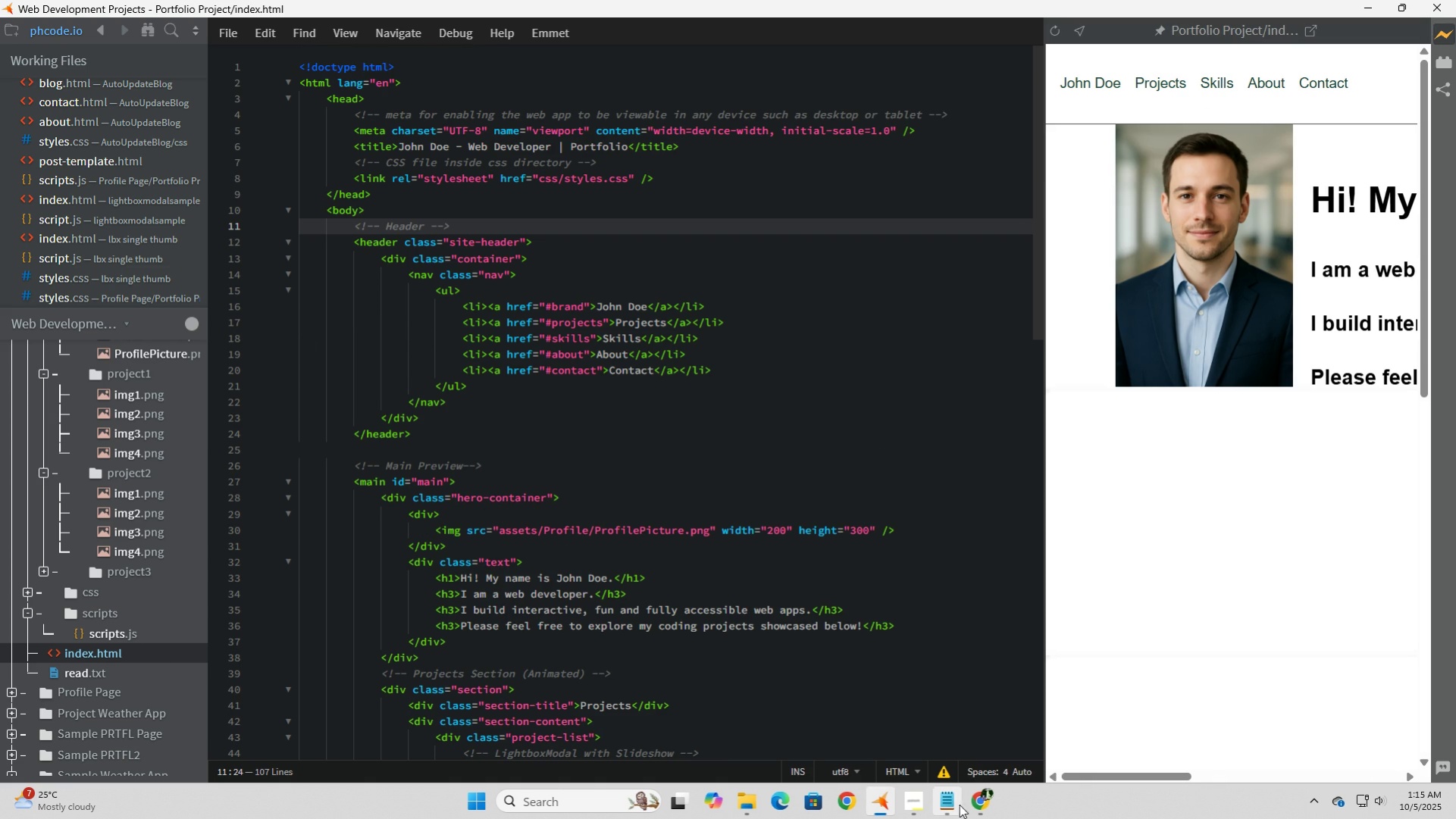 
left_click([952, 804])
 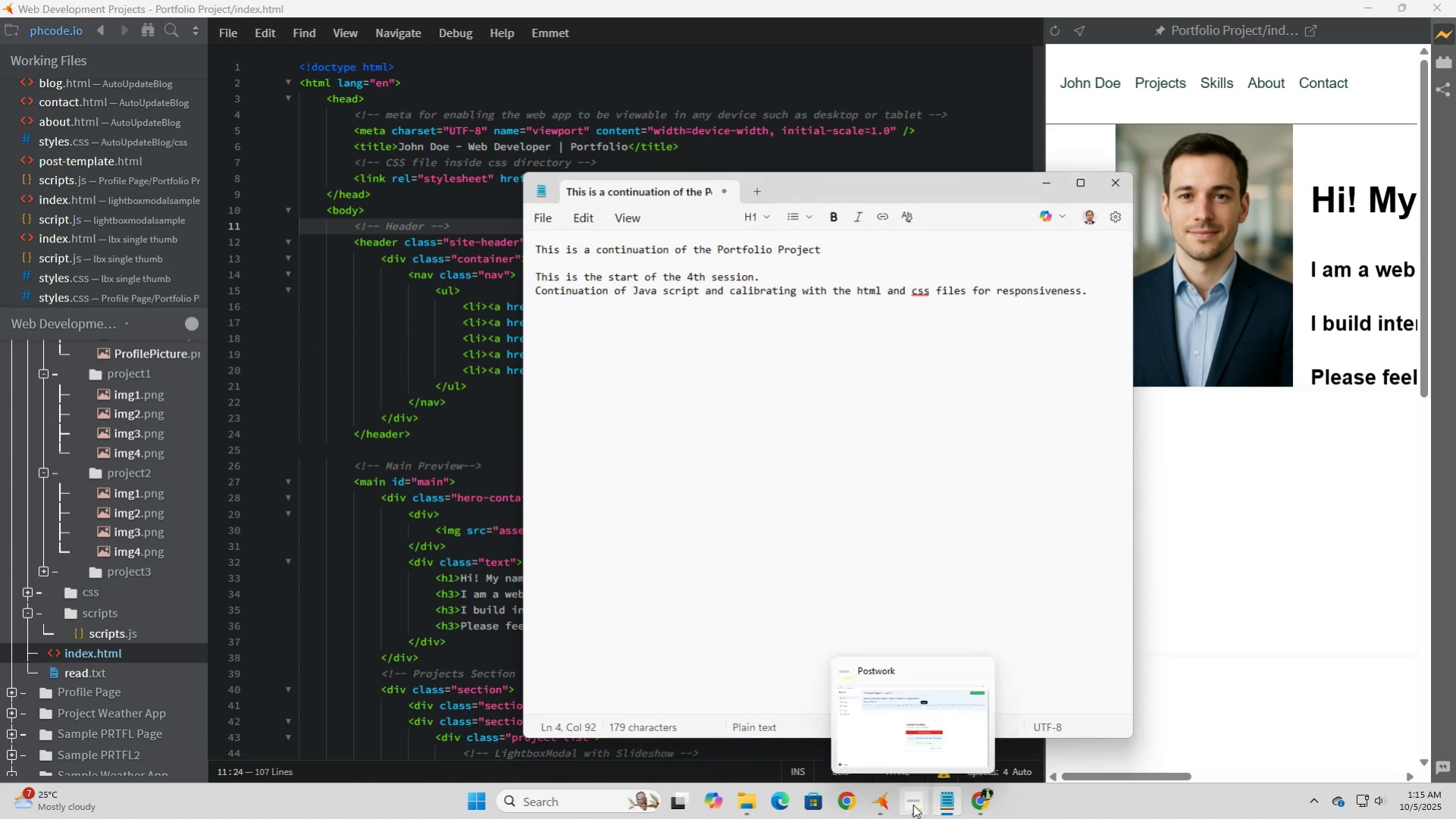 
left_click([913, 804])